 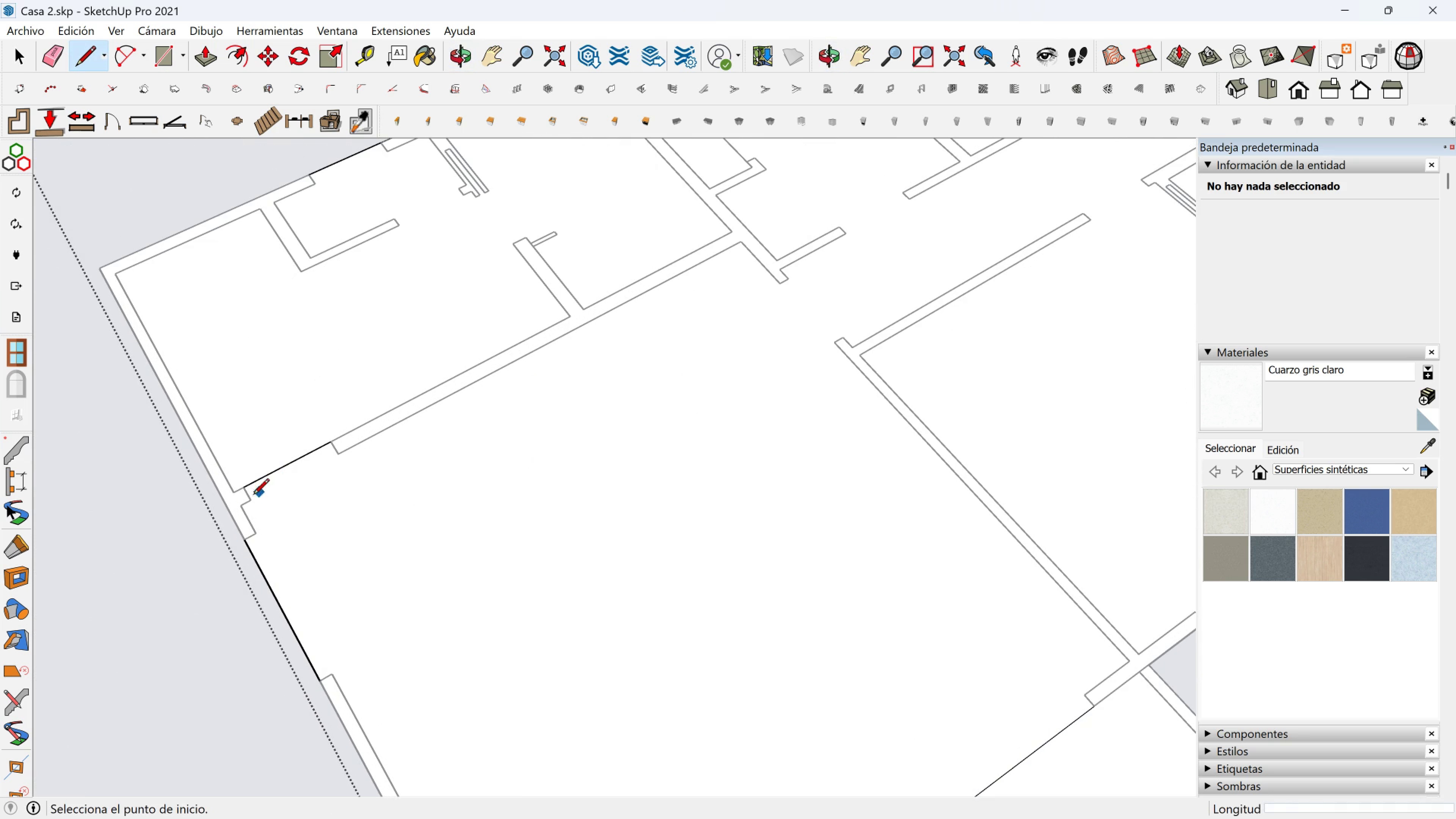 
left_click([249, 501])
 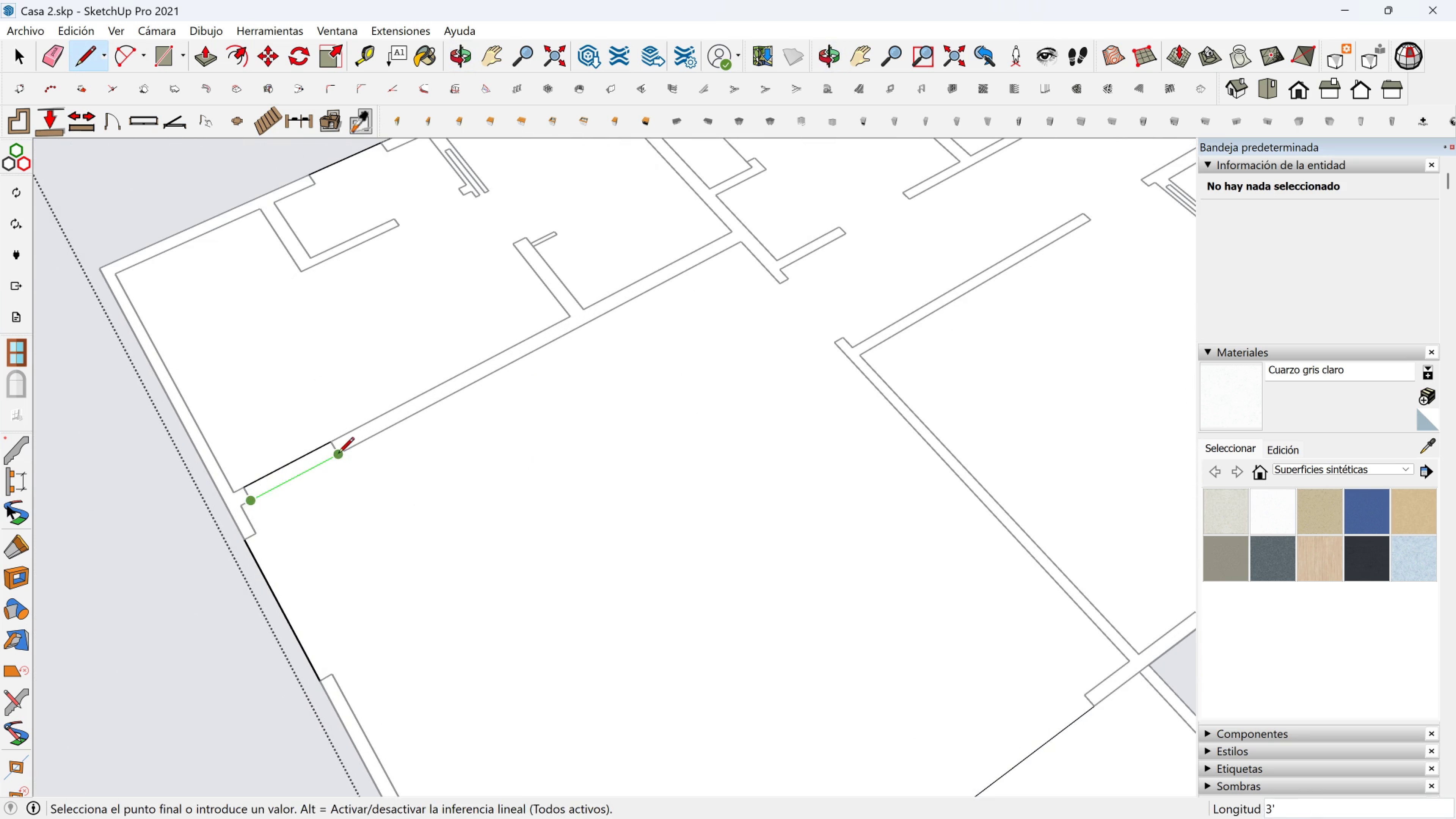 
left_click([339, 453])
 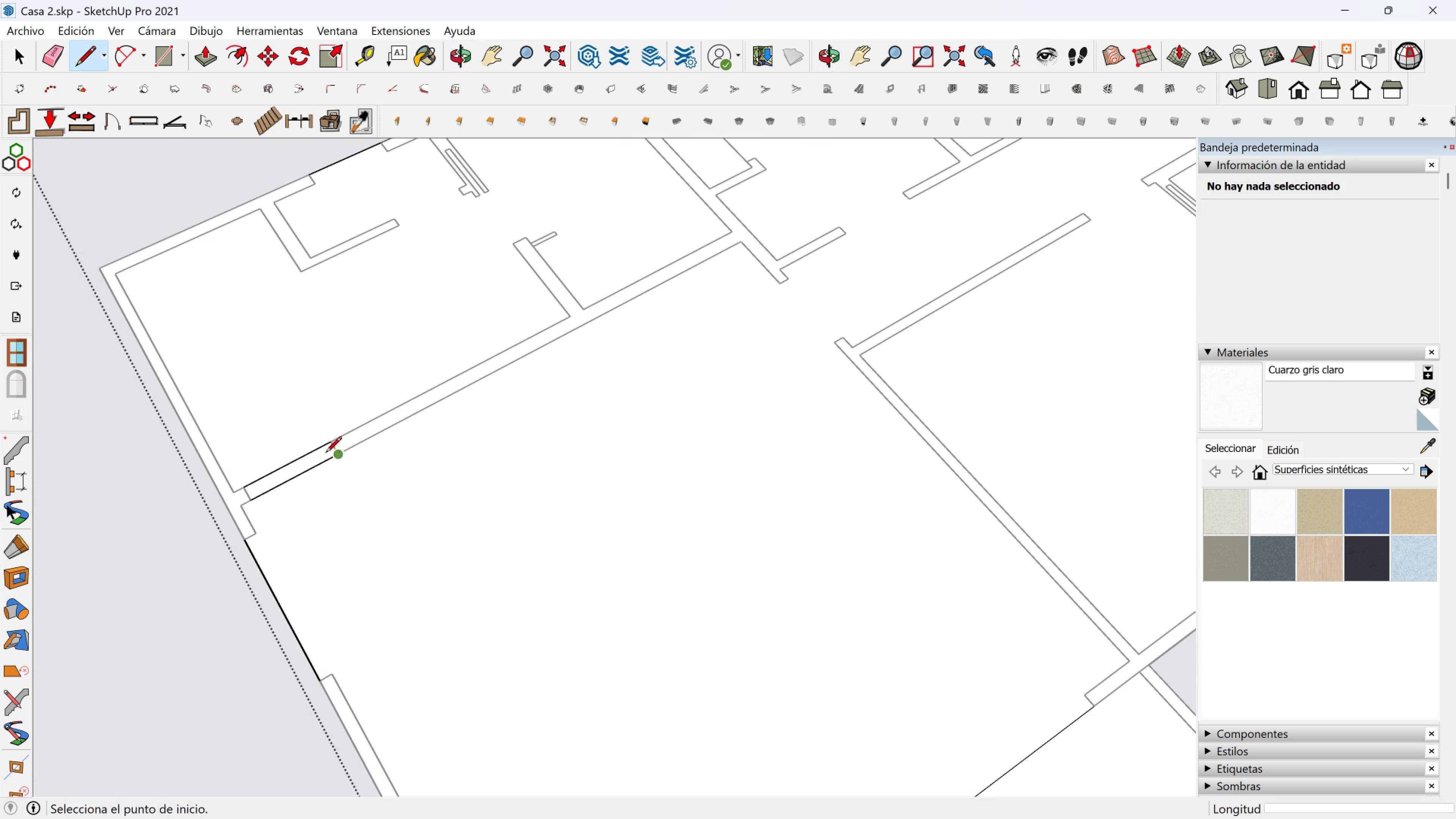 
key(Escape)
 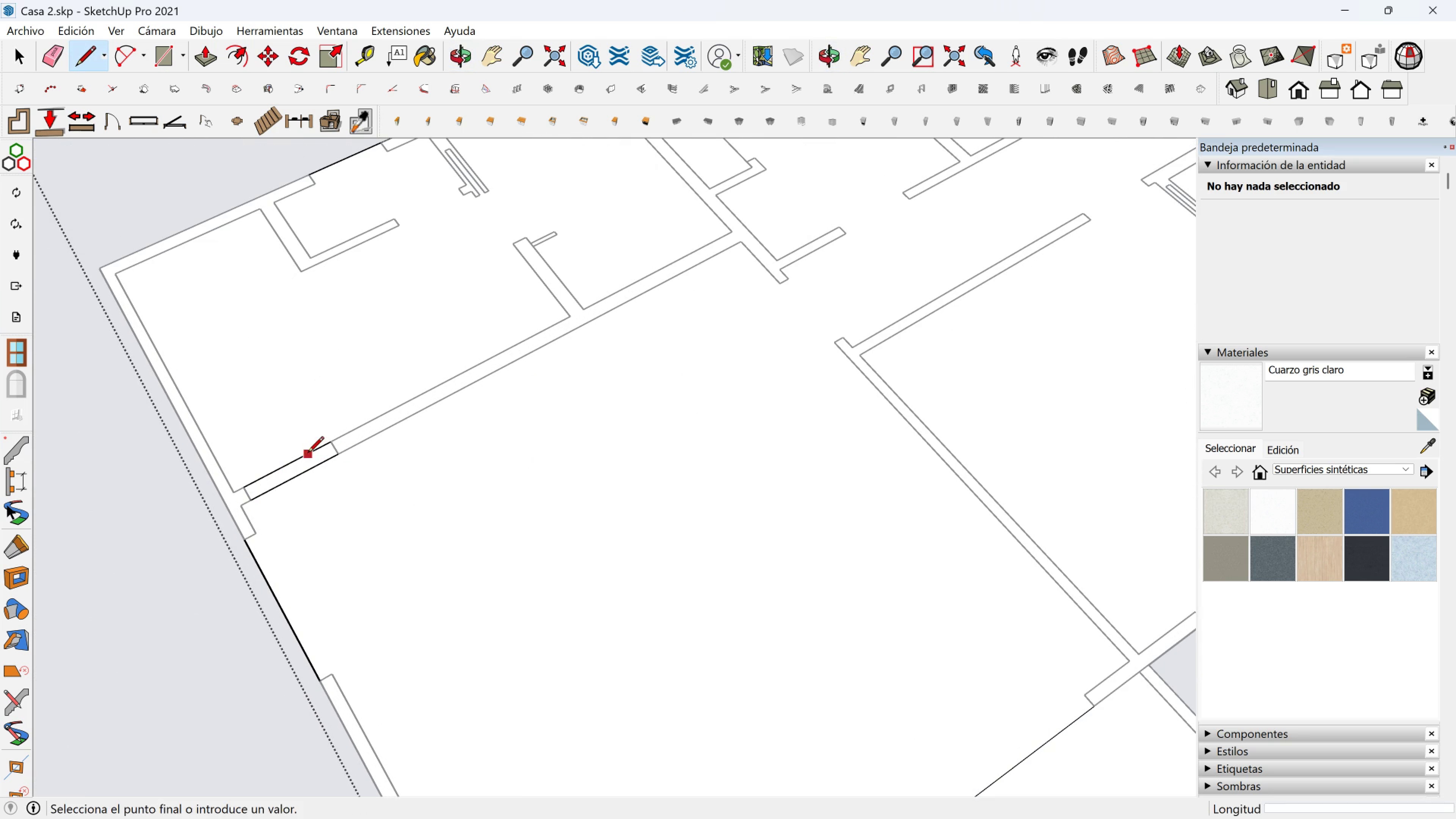 
left_click([308, 453])
 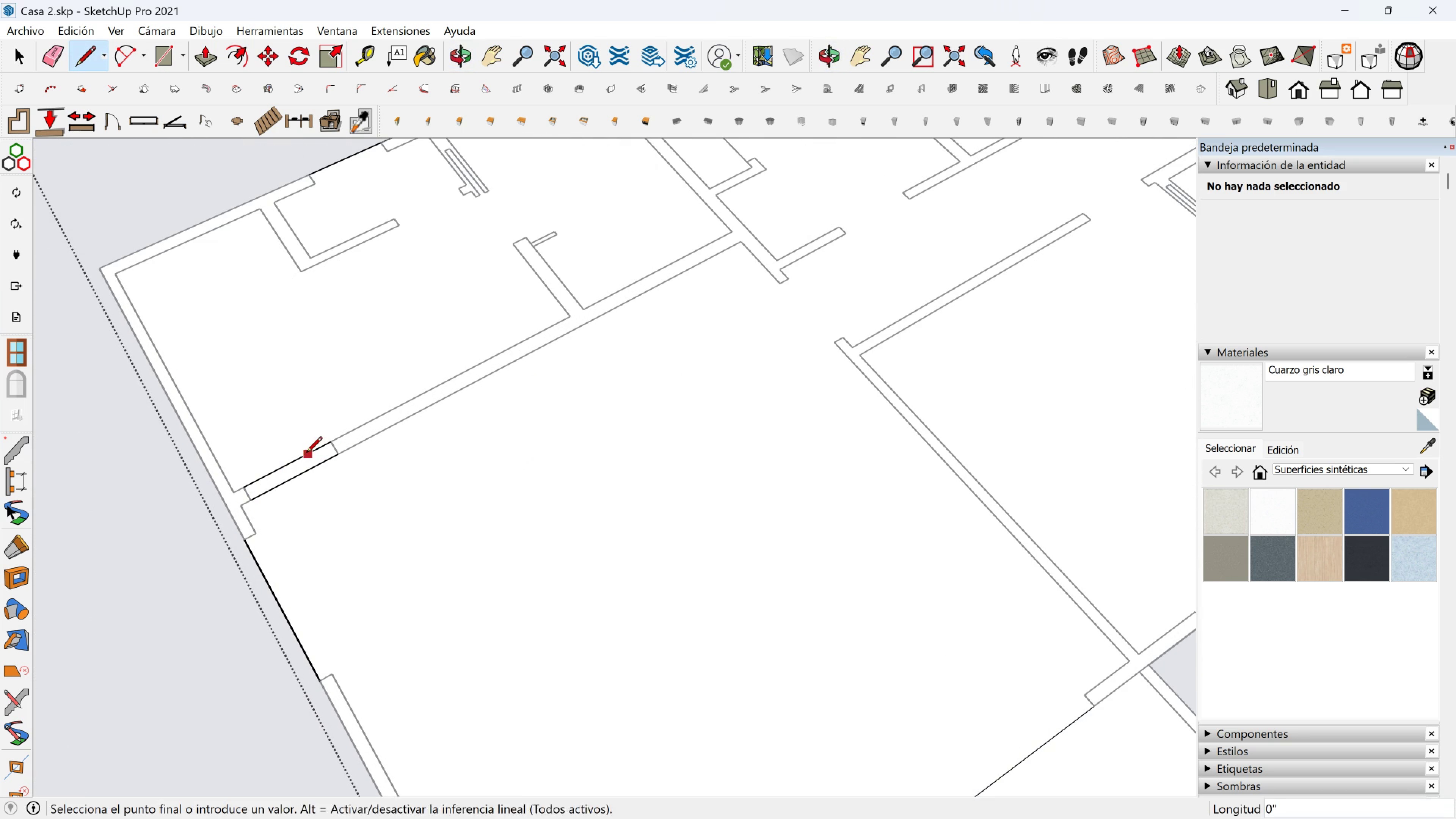 
key(Escape)
 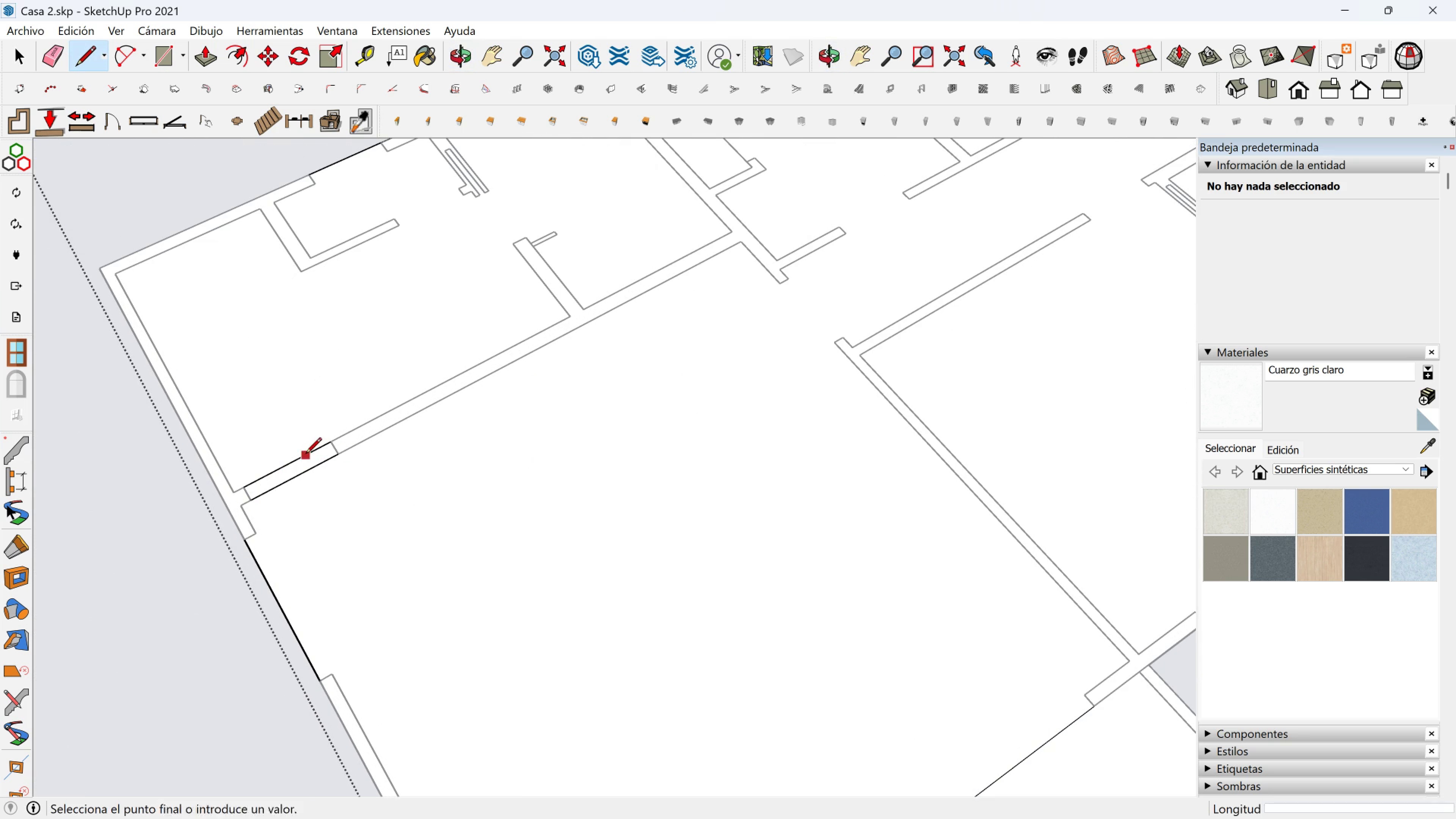 
left_click([306, 455])
 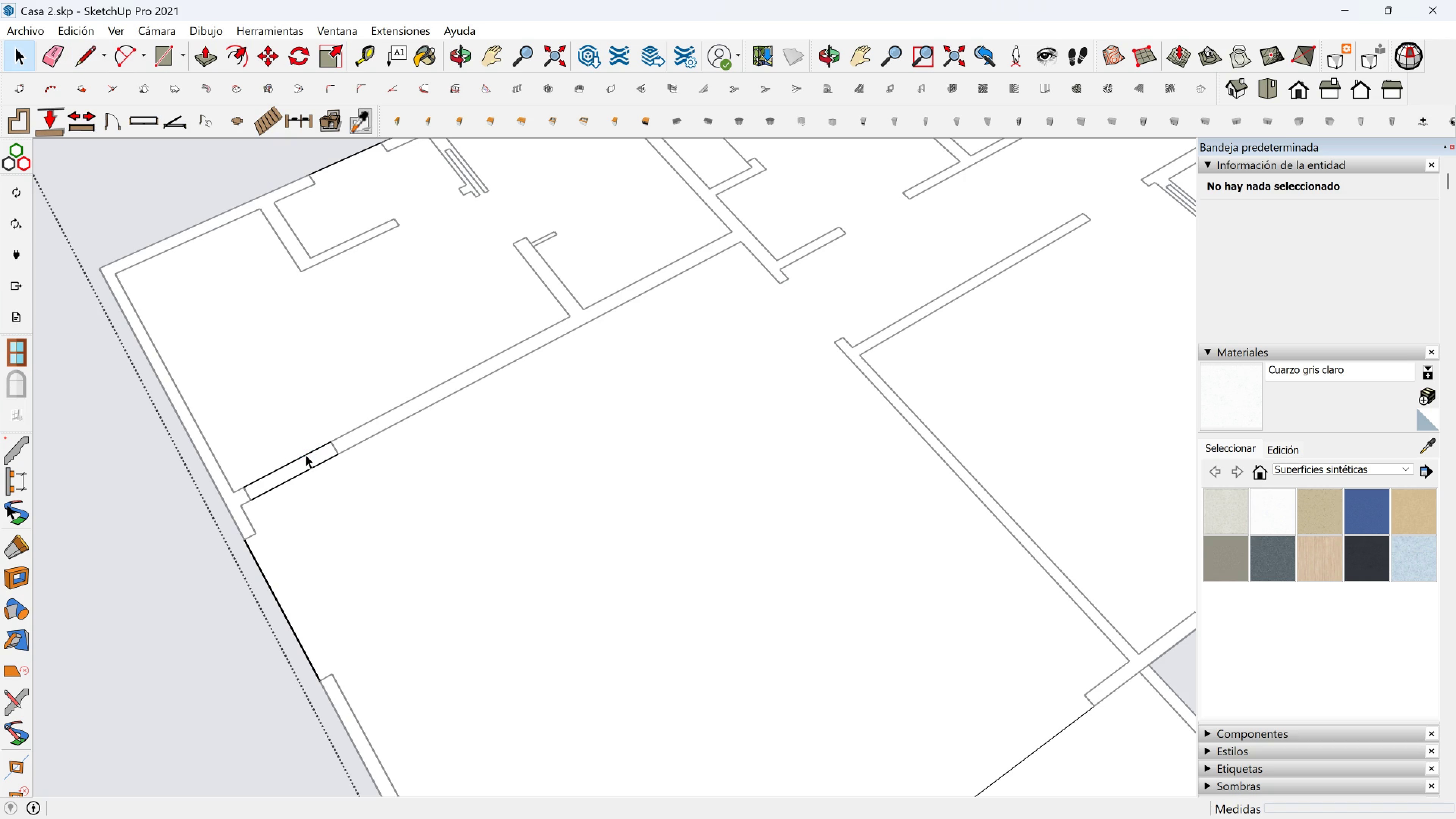 
key(Space)
 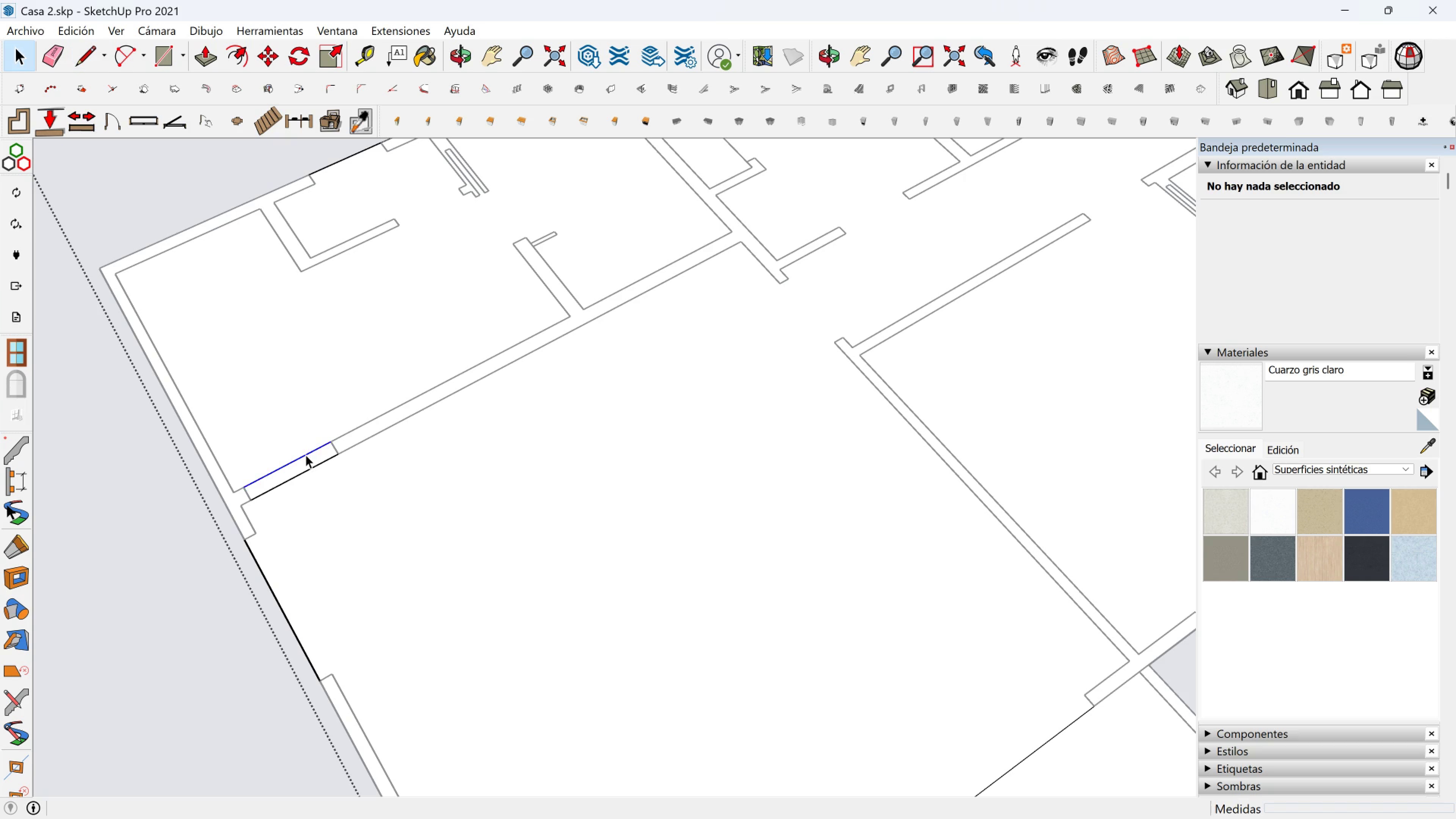 
left_click([306, 455])
 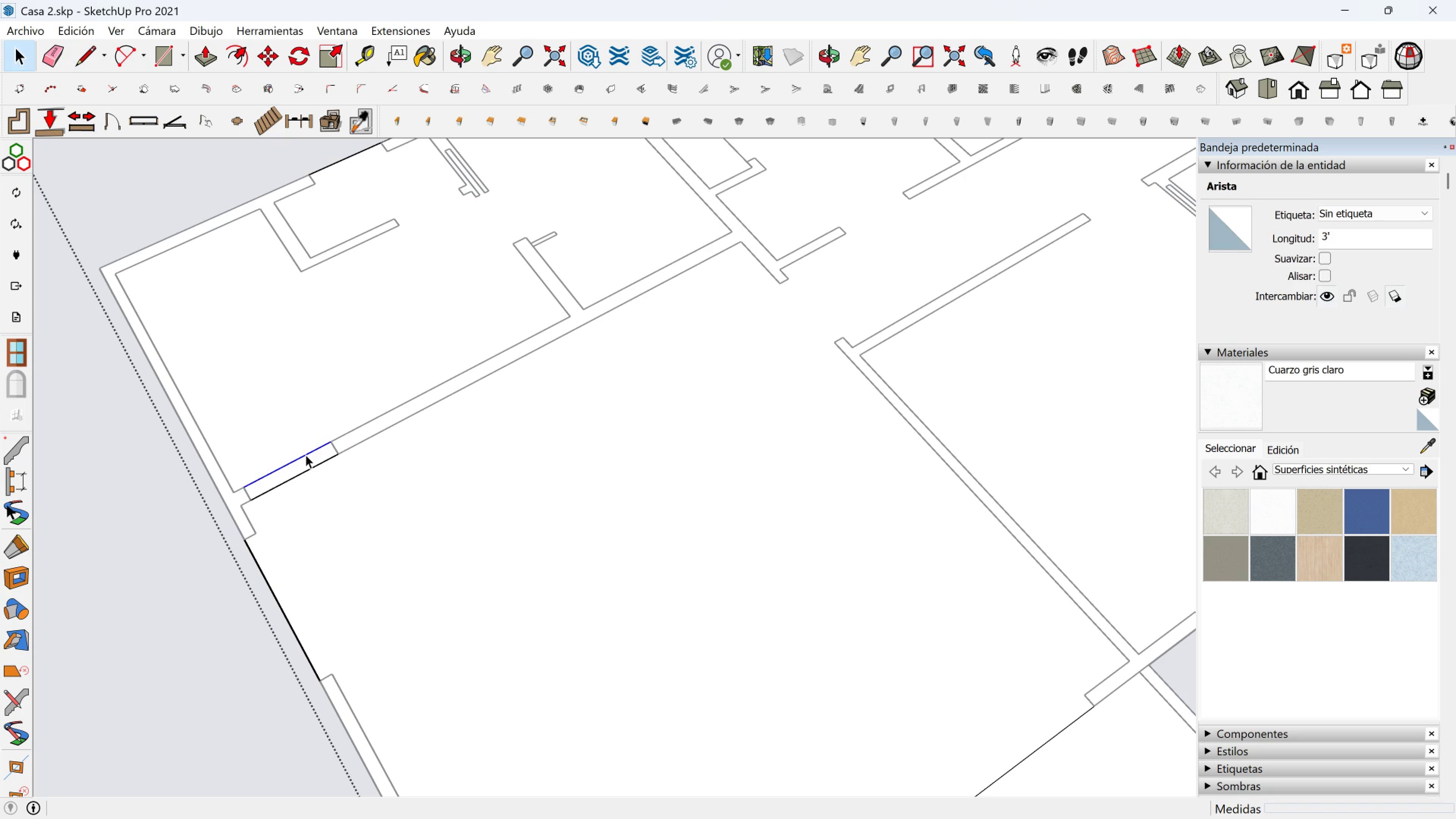 
key(Delete)
 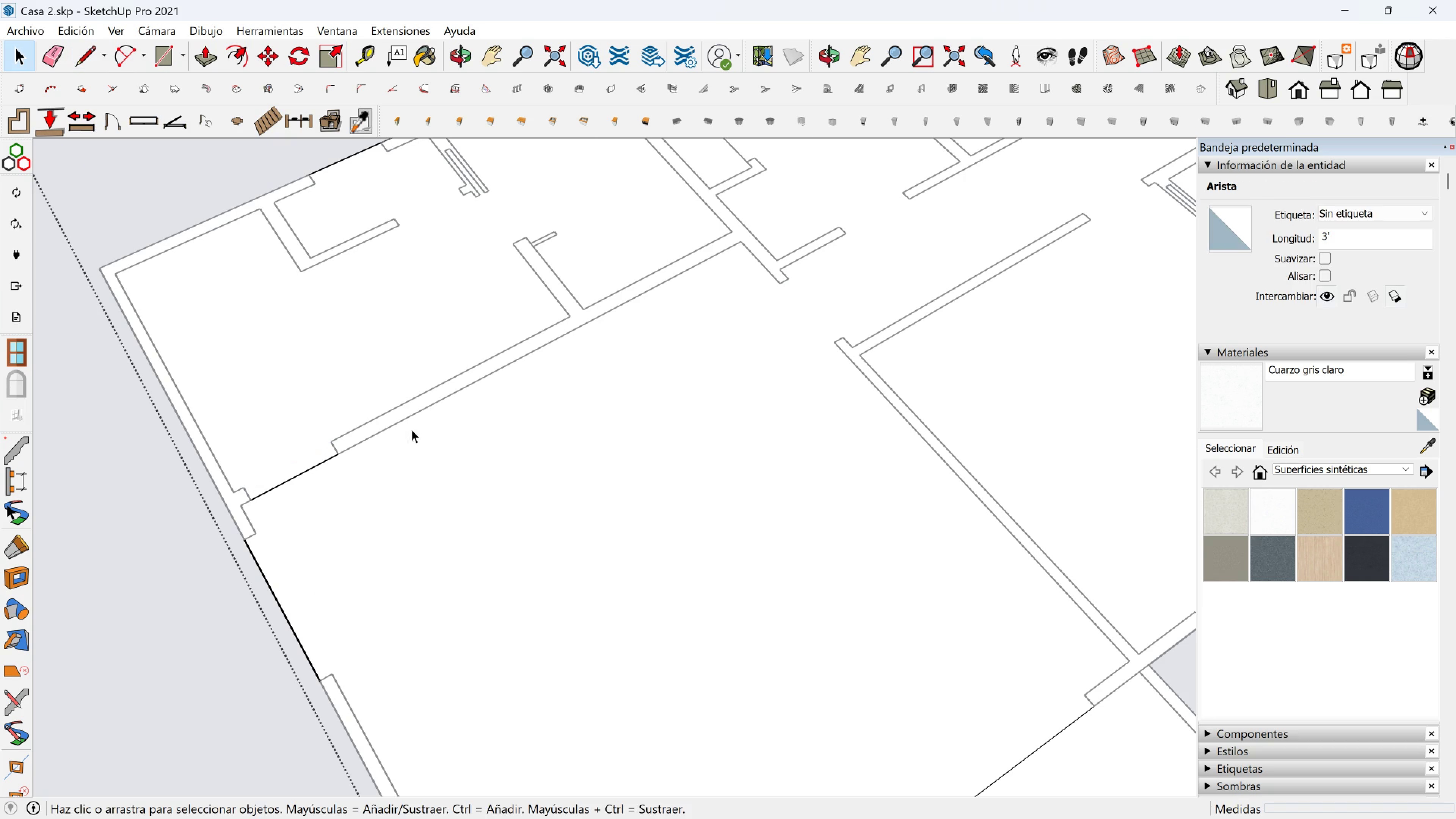 
scroll: coordinate [420, 421], scroll_direction: down, amount: 3.0